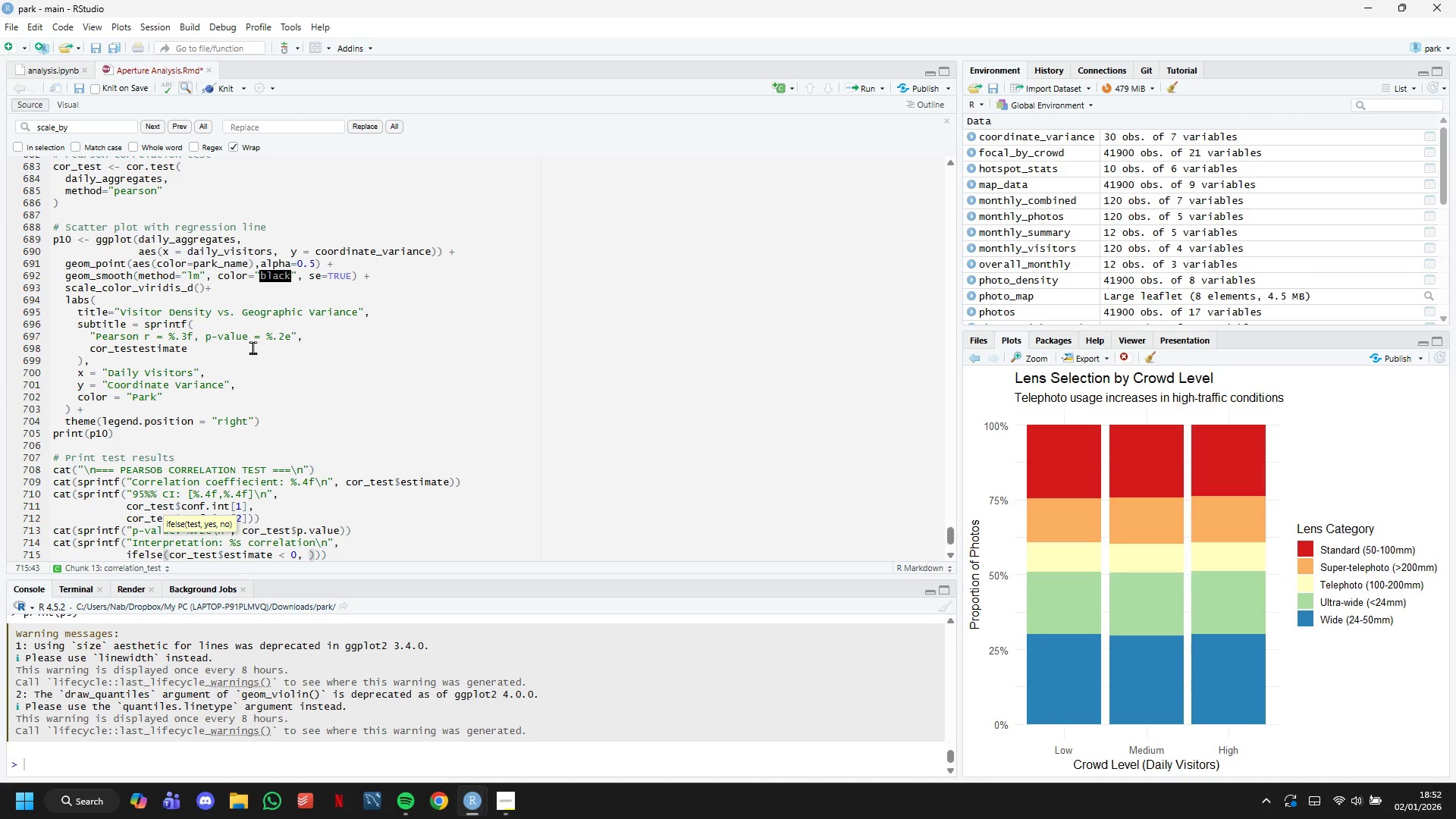 
type("Hegative)
 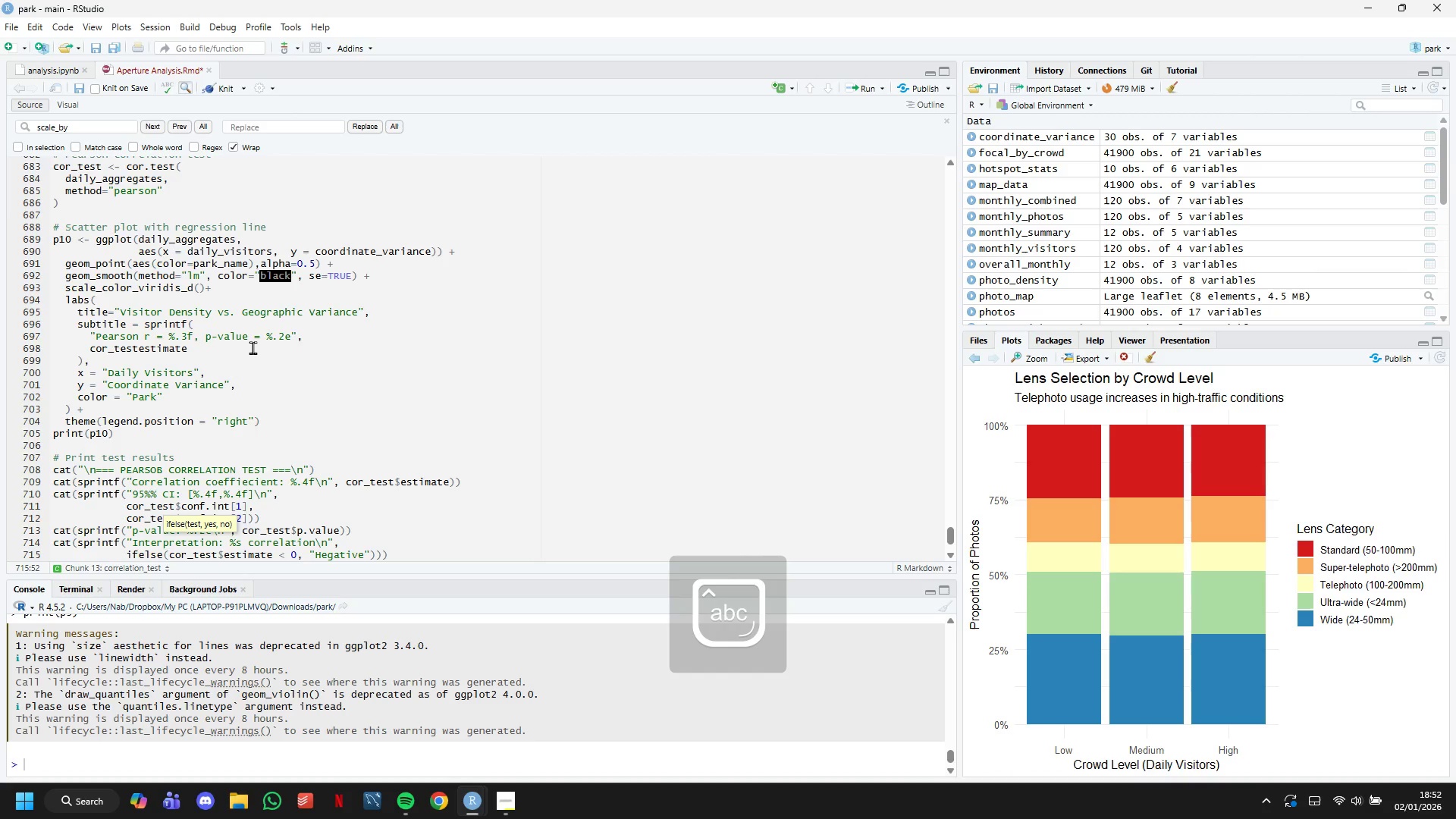 
key(ArrowLeft)
 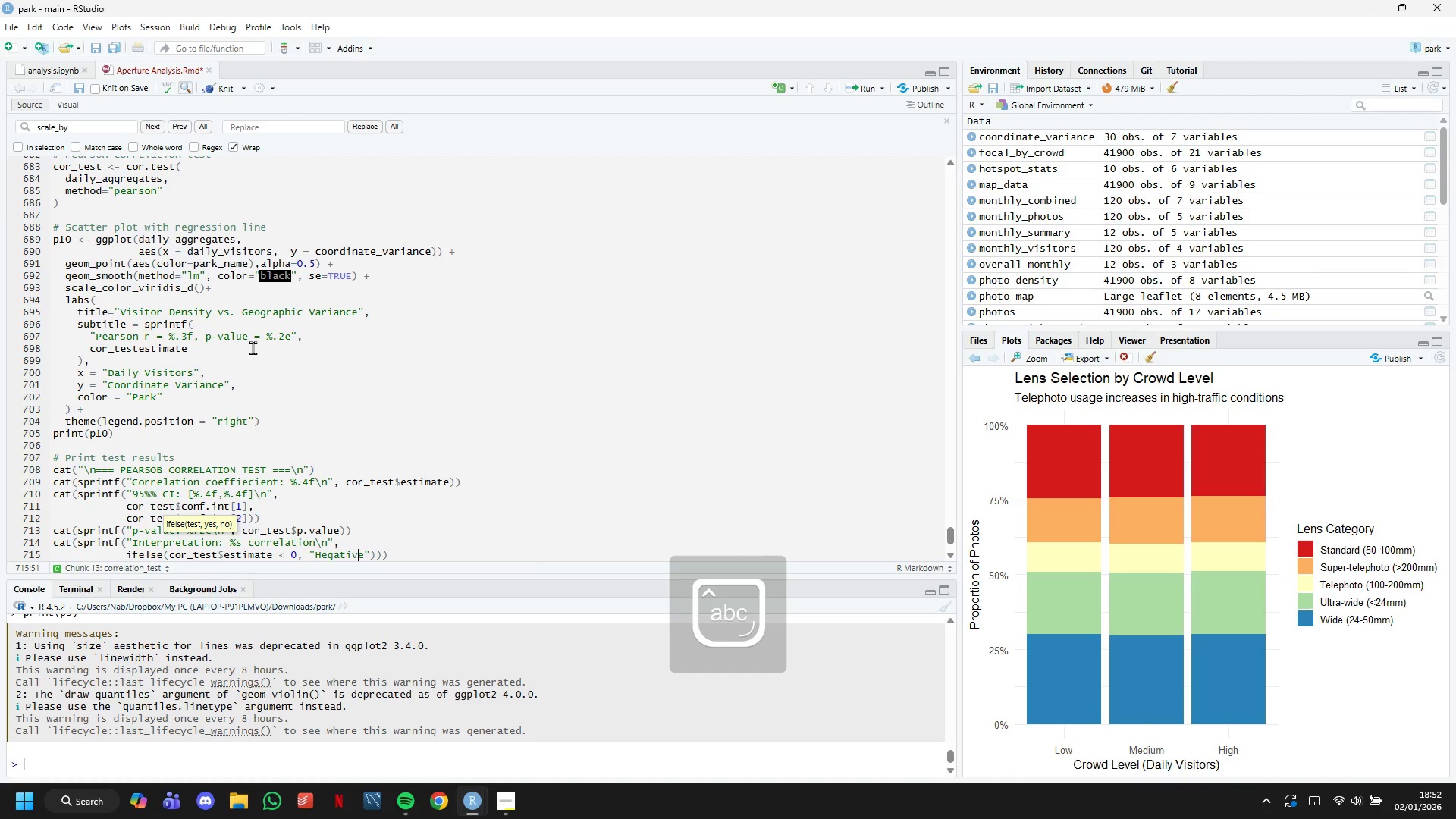 
key(ArrowLeft)
 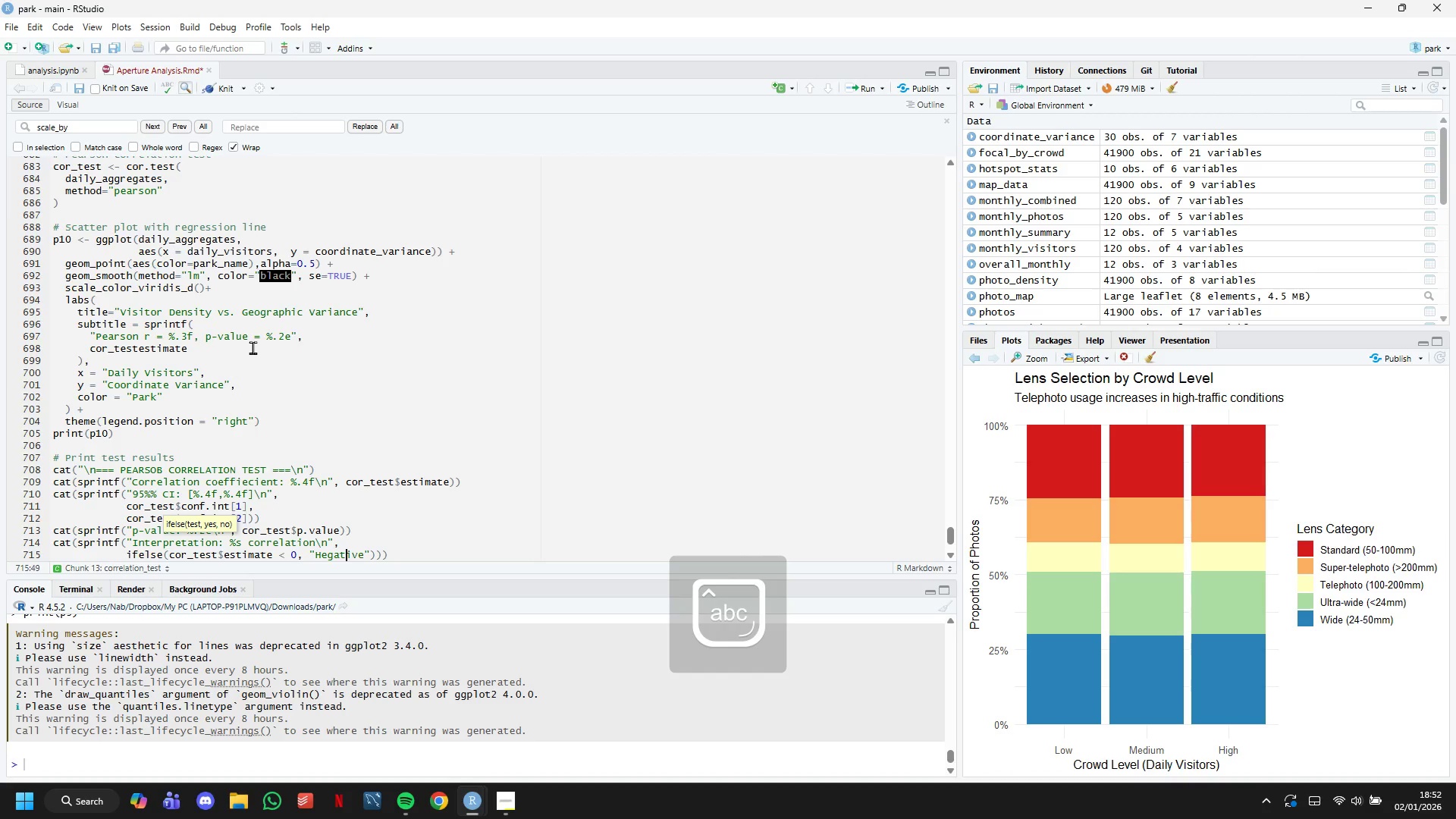 
key(ArrowLeft)
 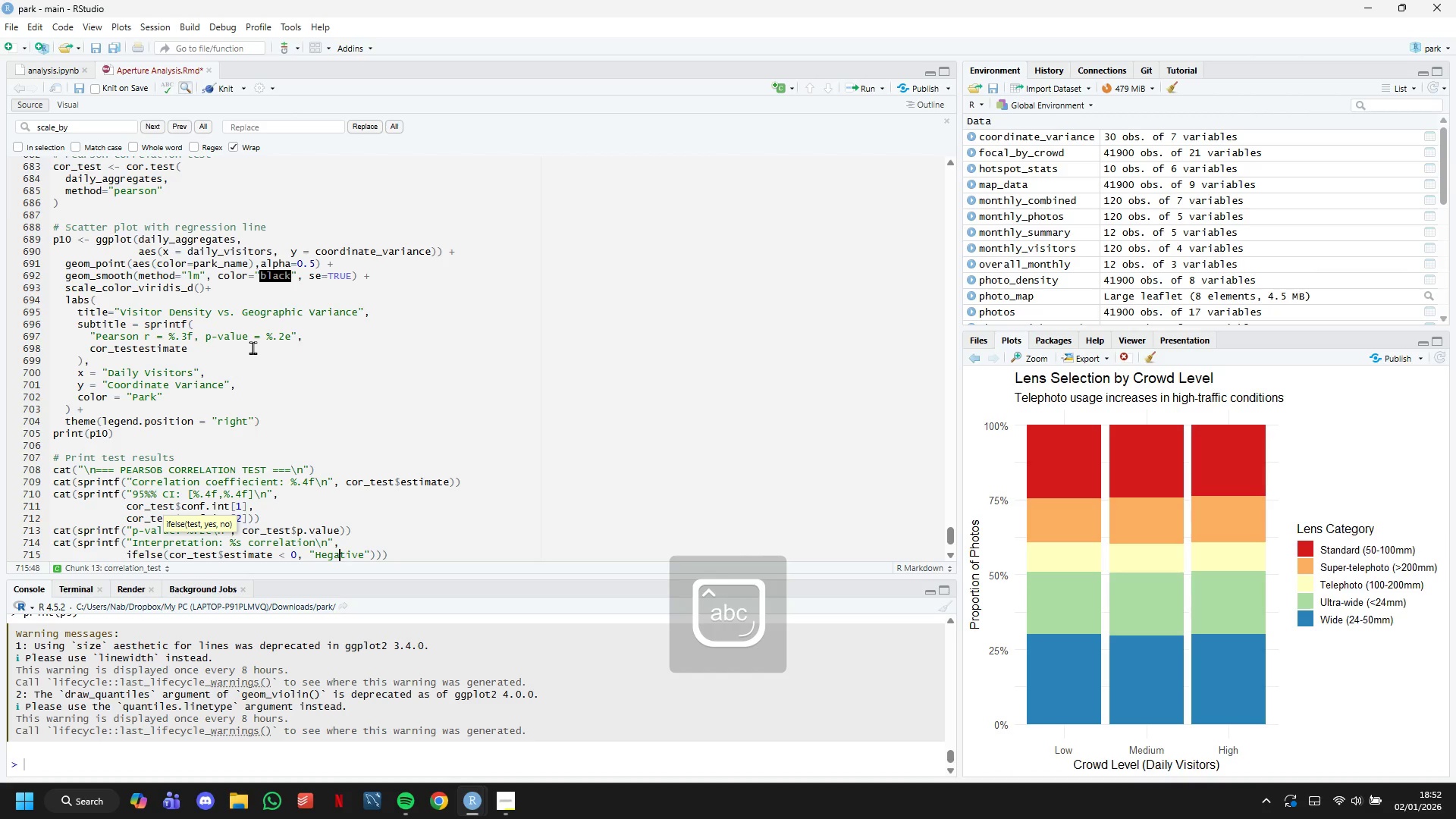 
key(ArrowLeft)
 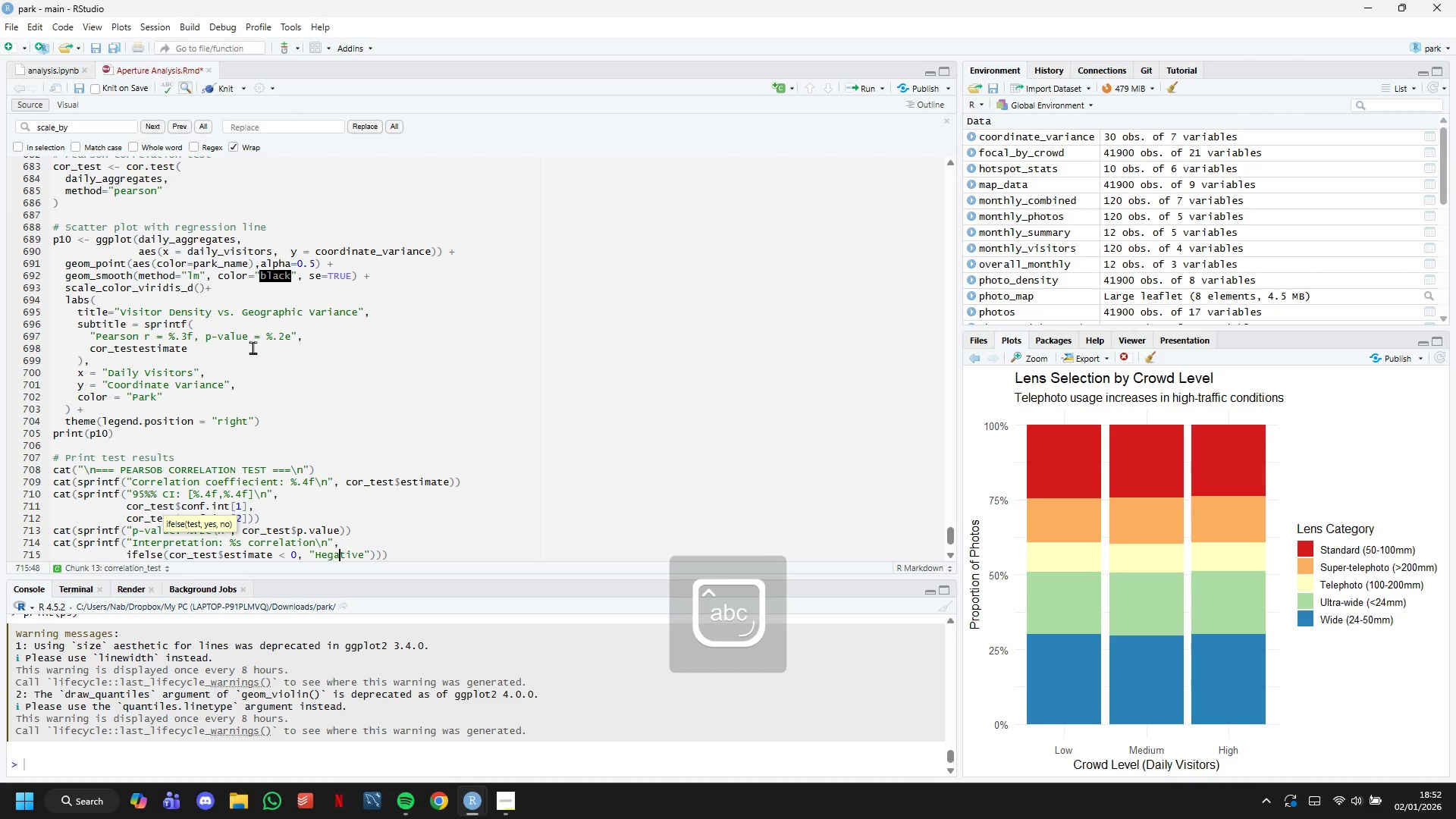 
key(ArrowLeft)
 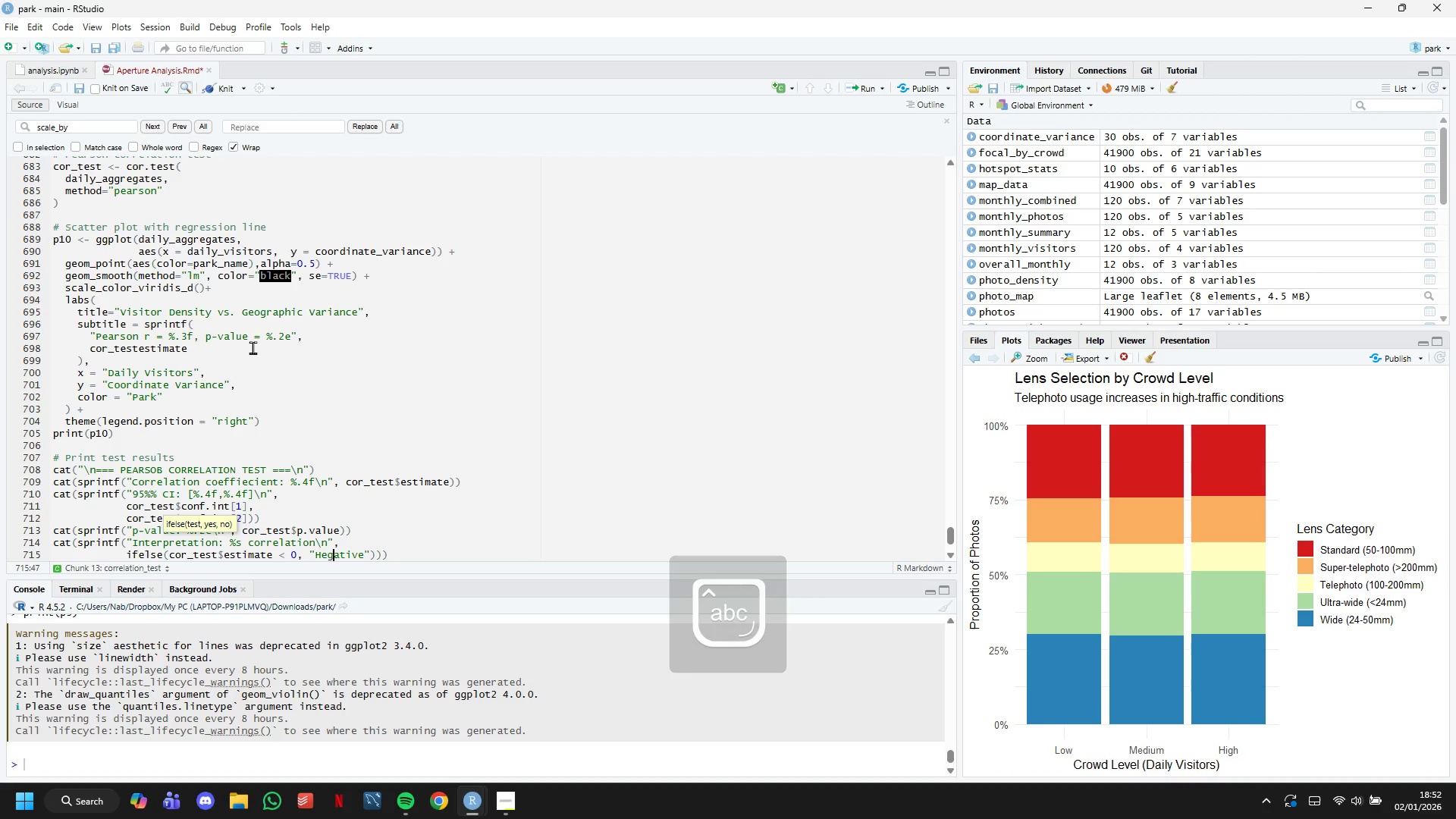 
key(ArrowLeft)
 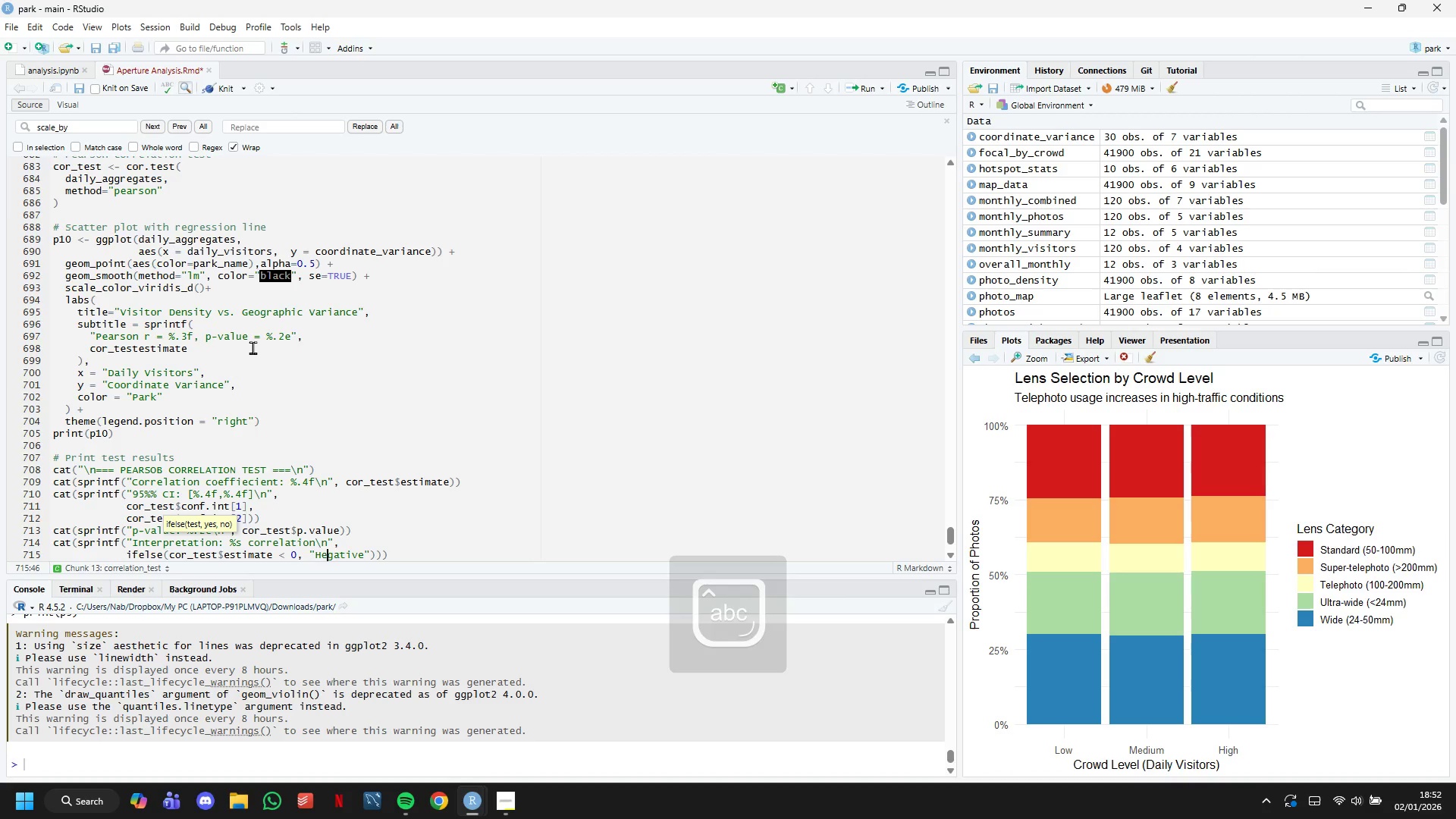 
key(ArrowLeft)
 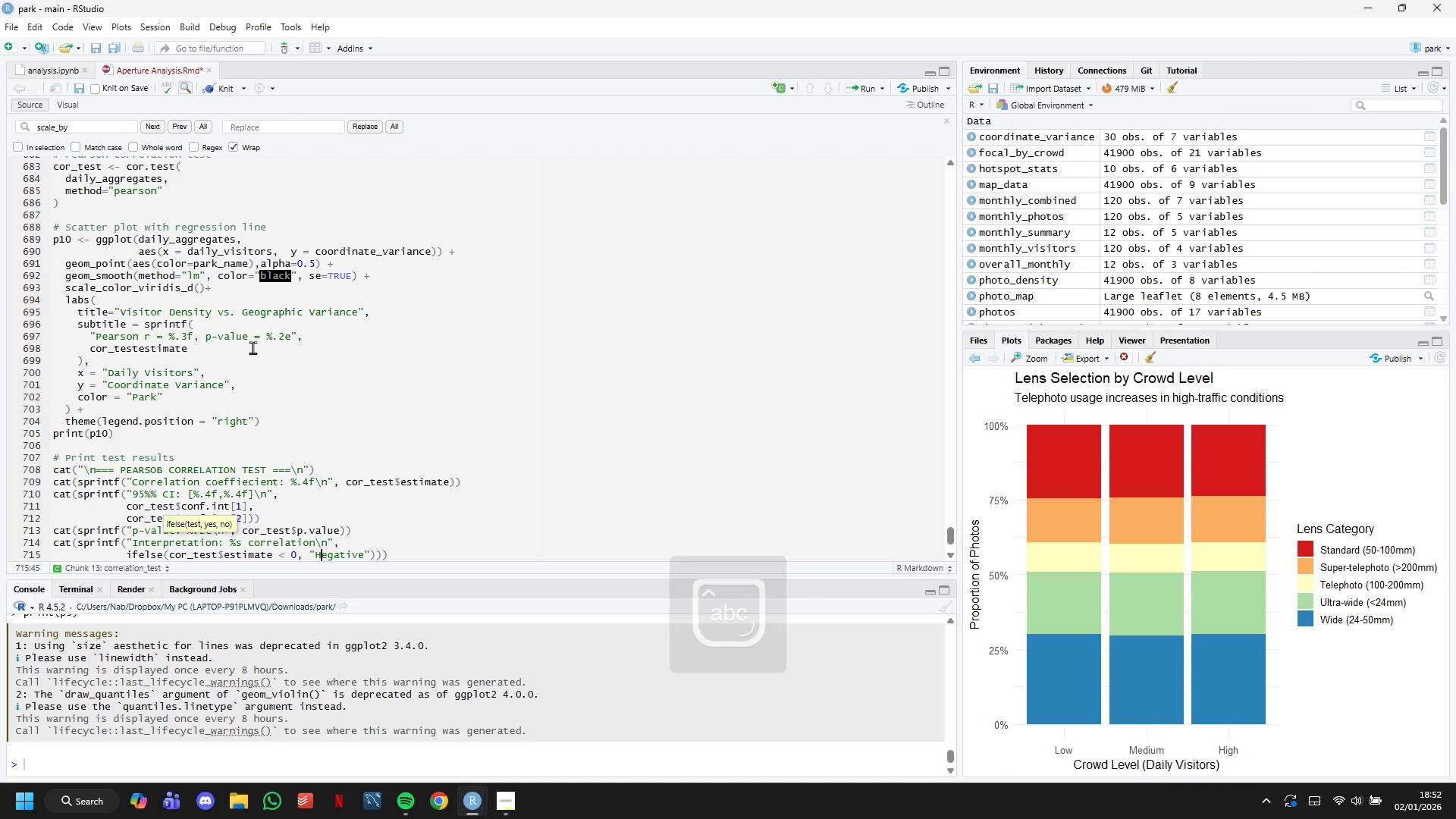 
key(Backspace)
 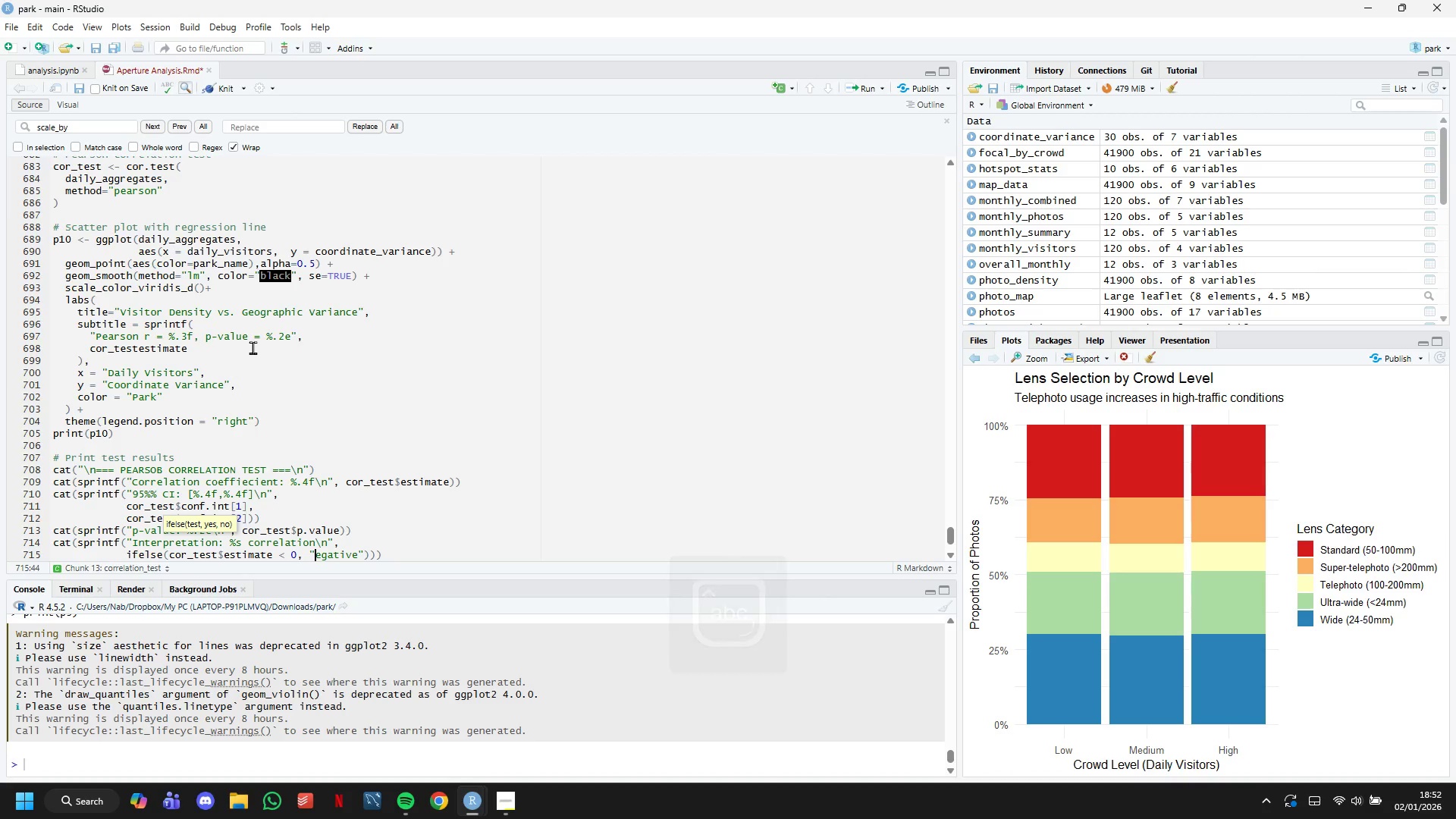 
key(CapsLock)
 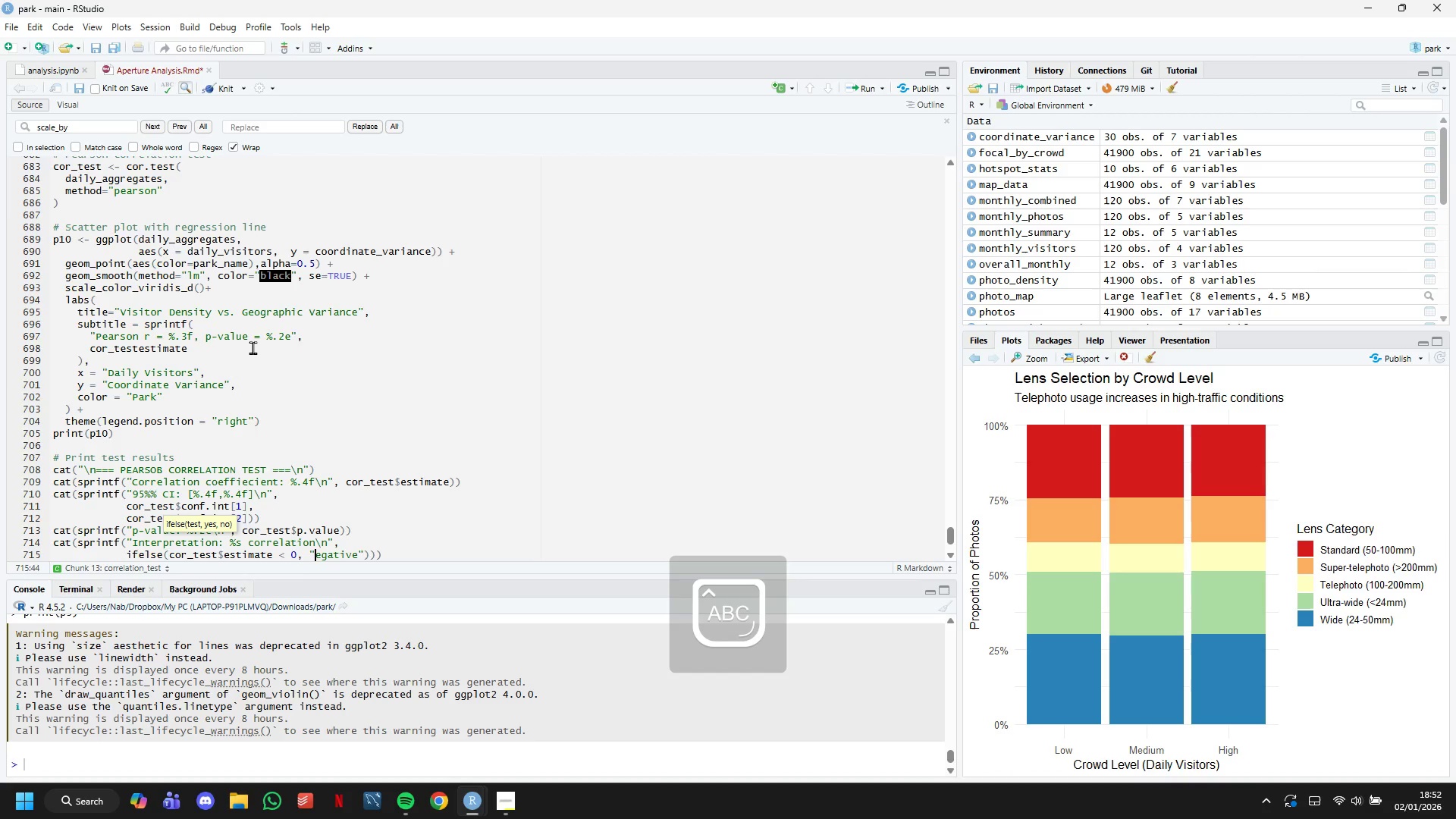 
key(N)
 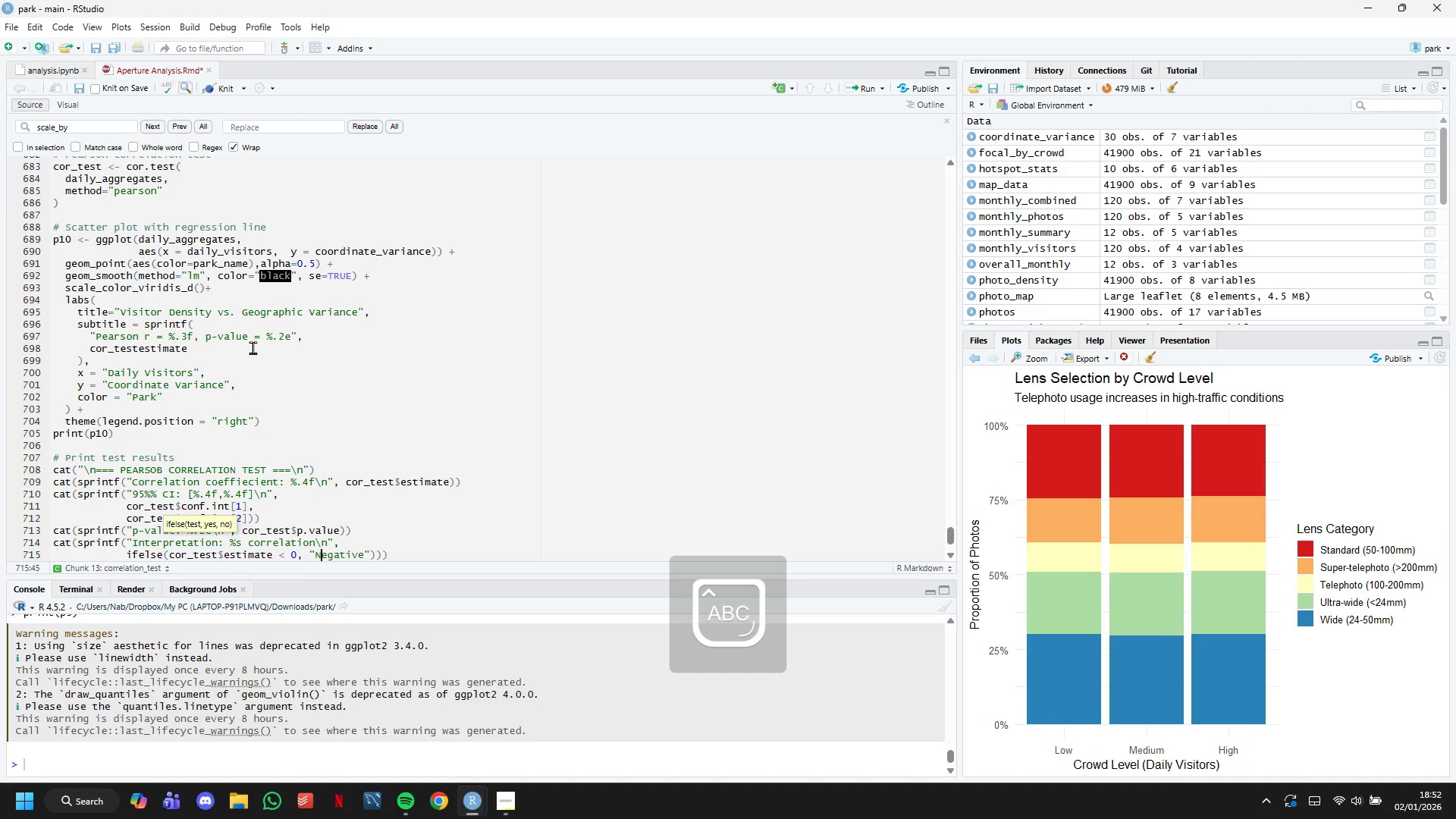 
key(CapsLock)
 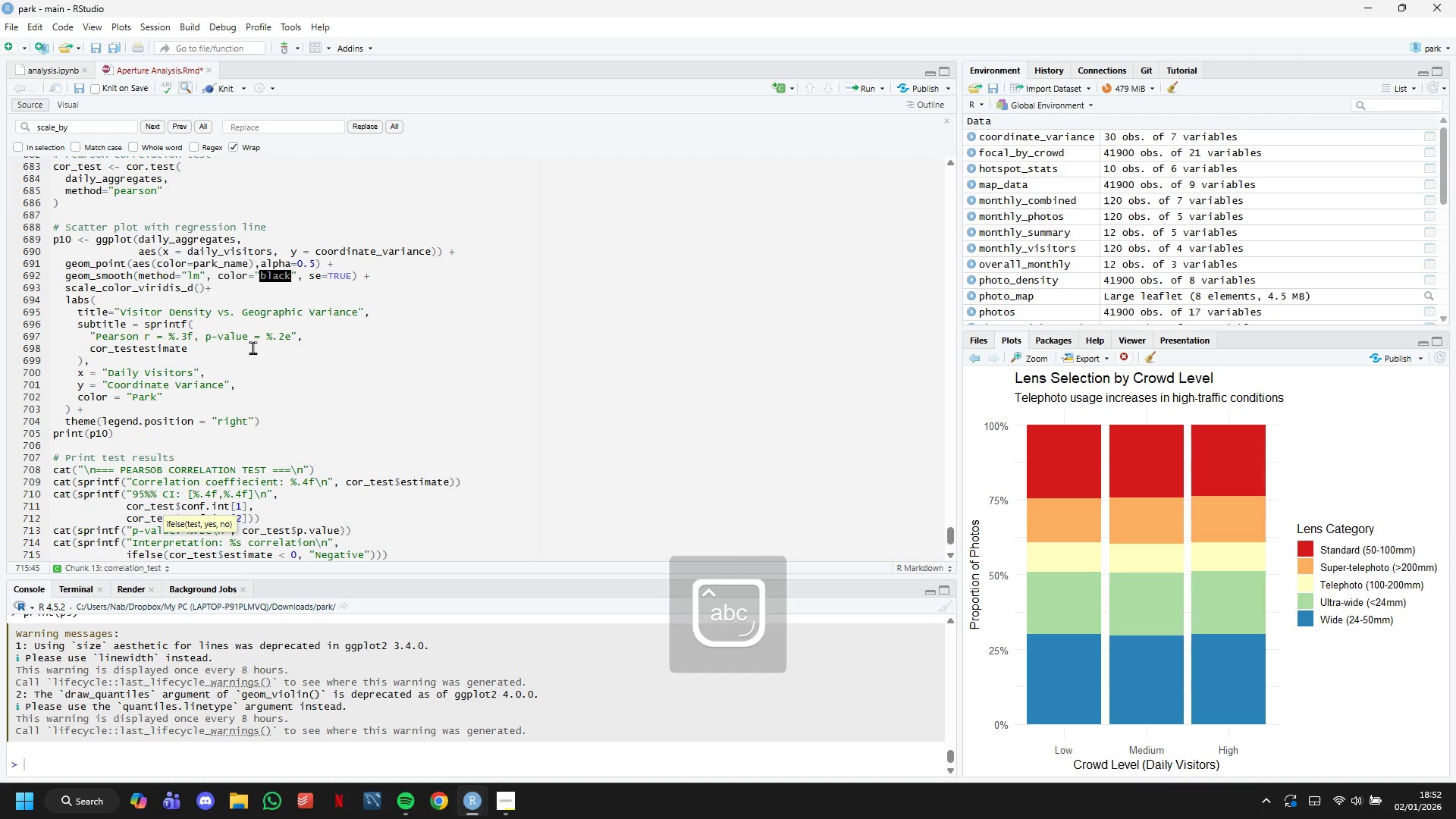 
key(ArrowRight)
 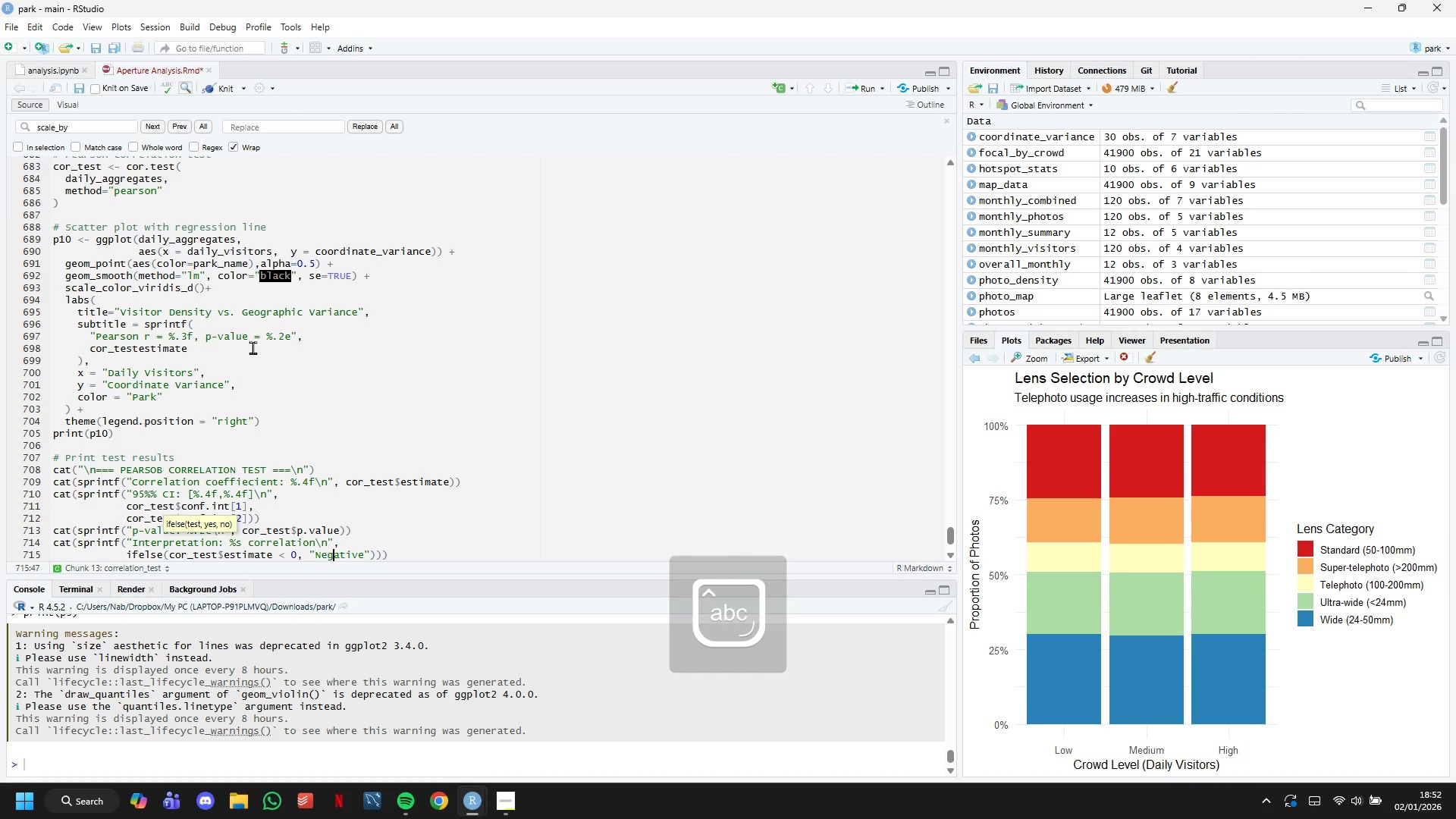 
key(ArrowRight)
 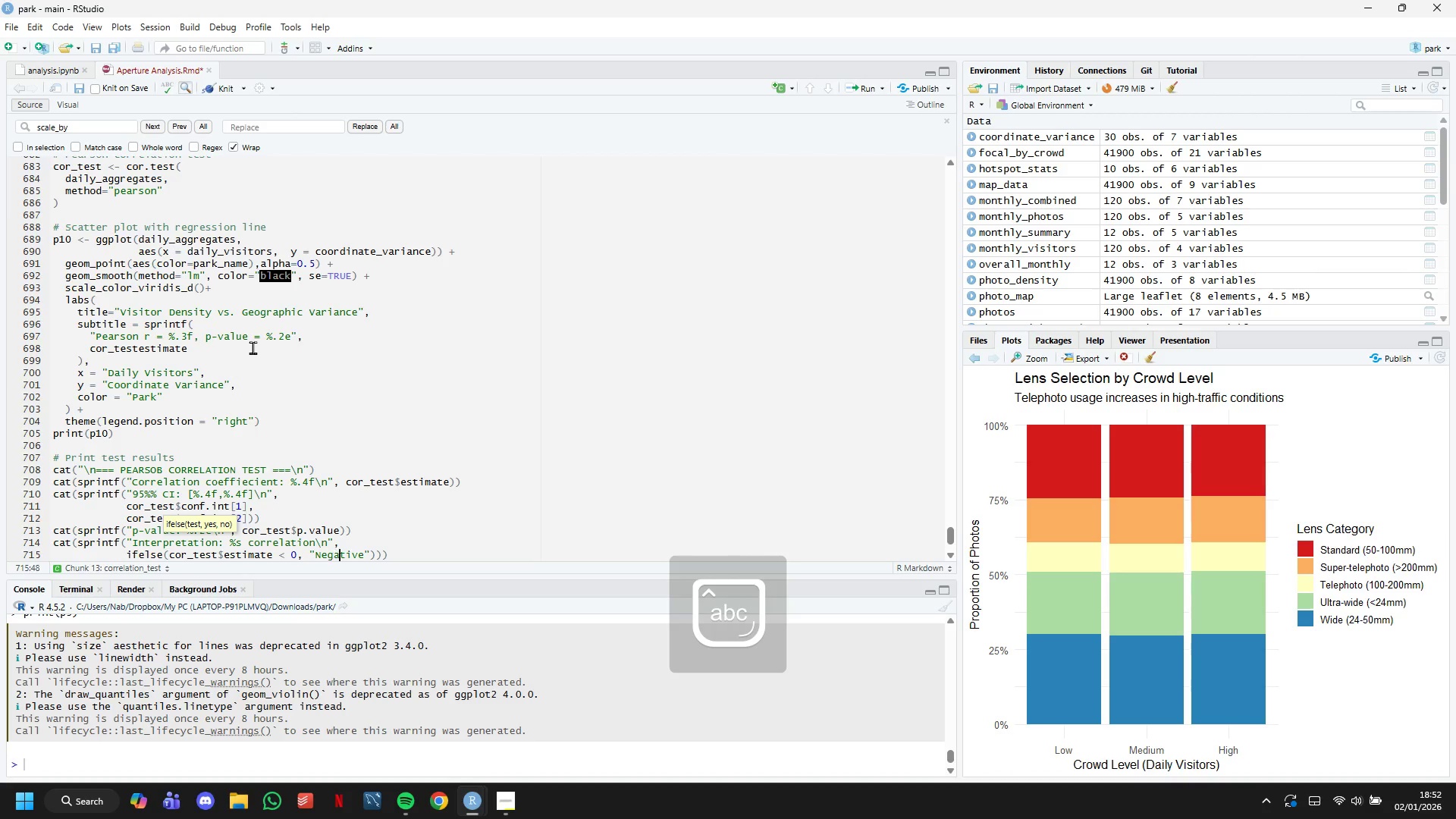 
key(ArrowRight)
 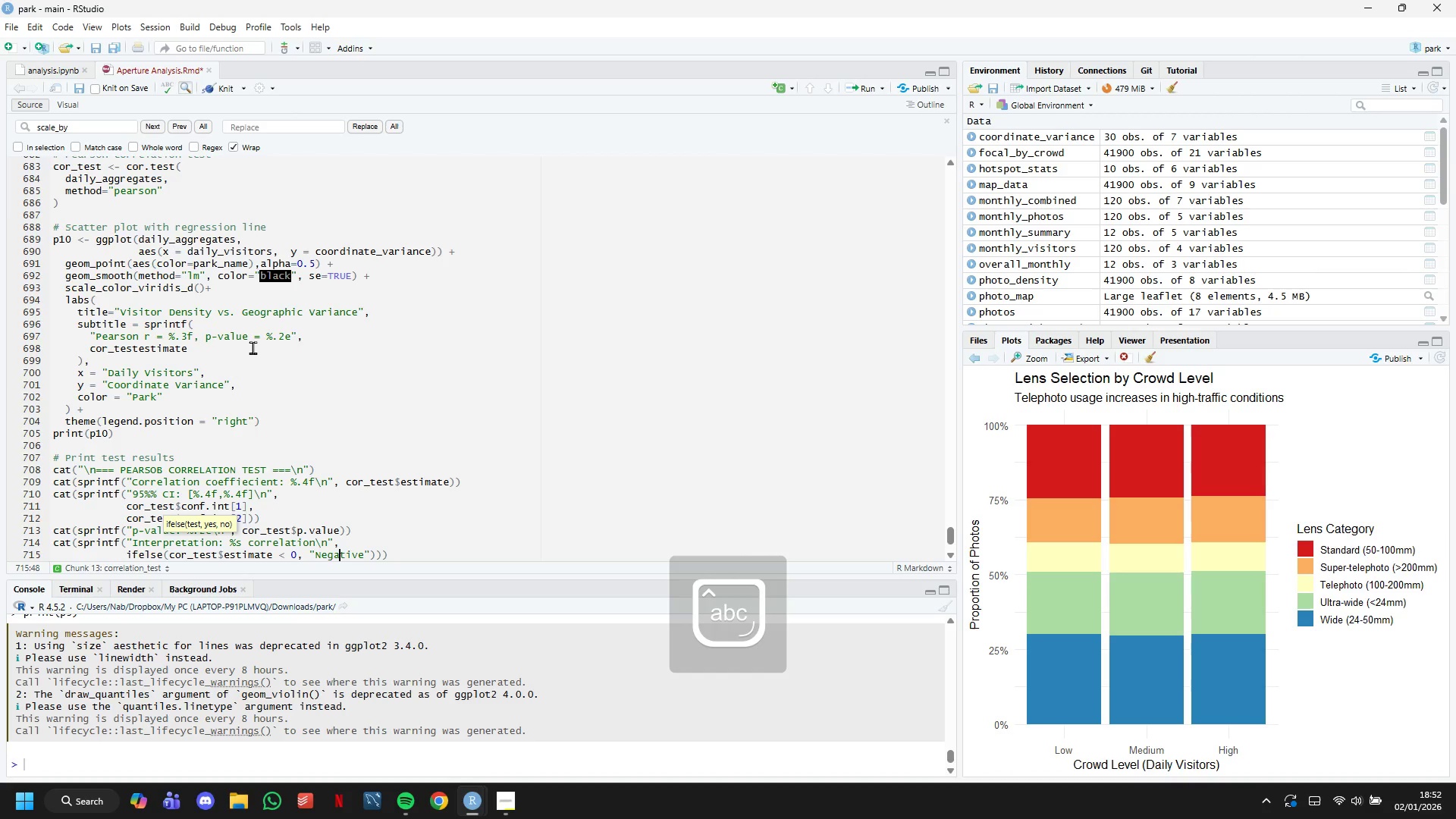 
key(ArrowRight)
 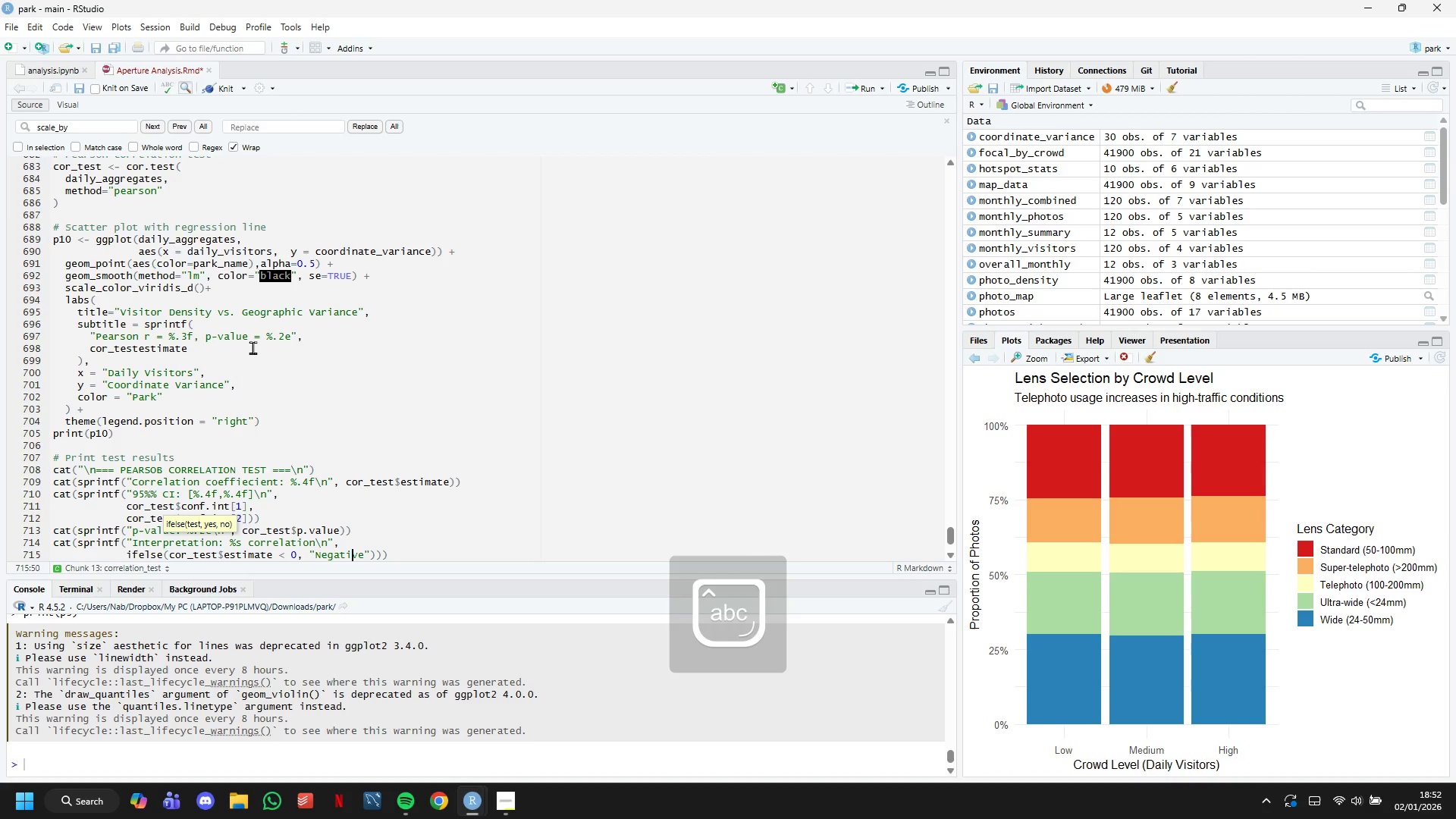 
key(ArrowRight)
 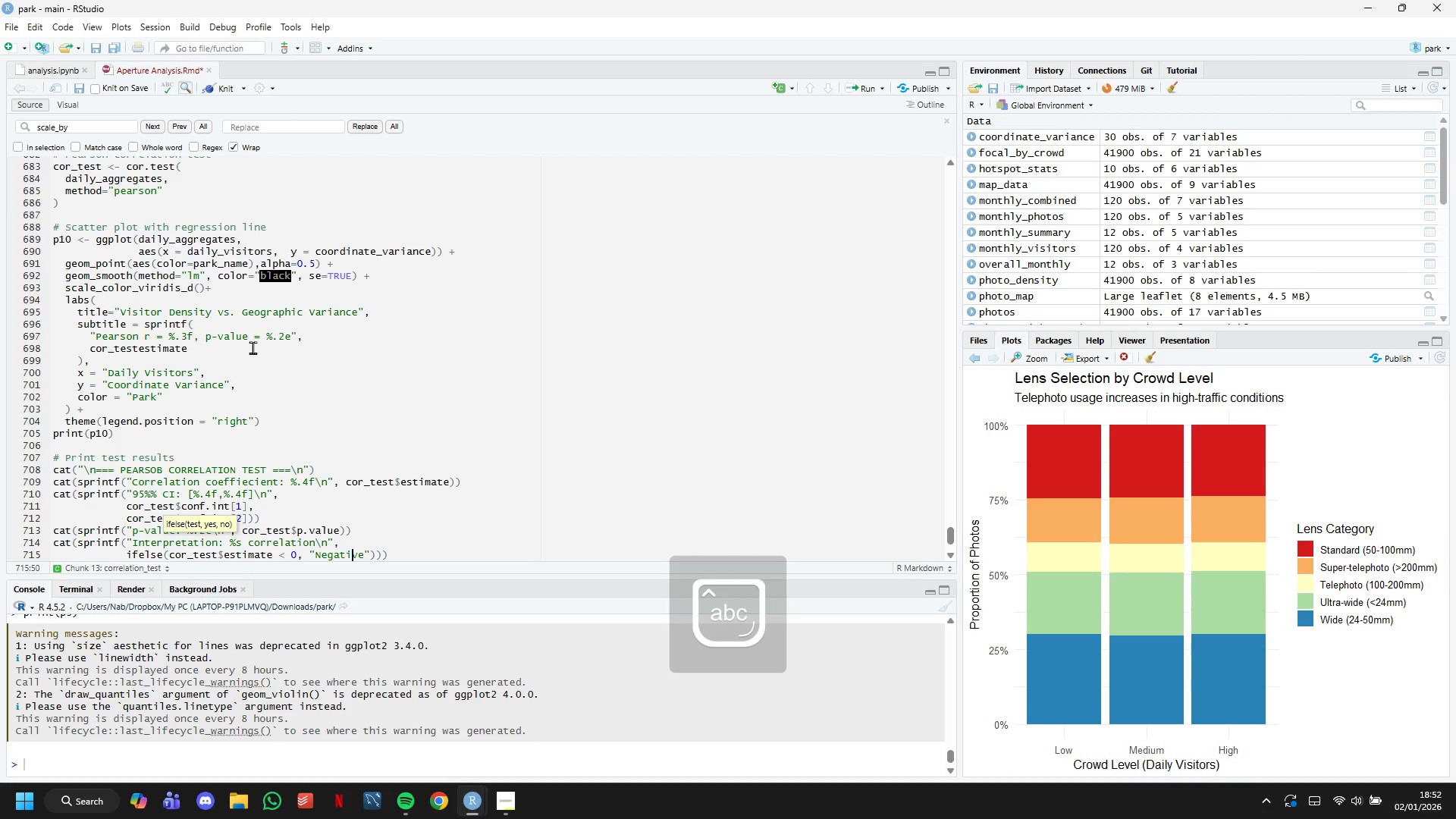 
key(ArrowRight)
 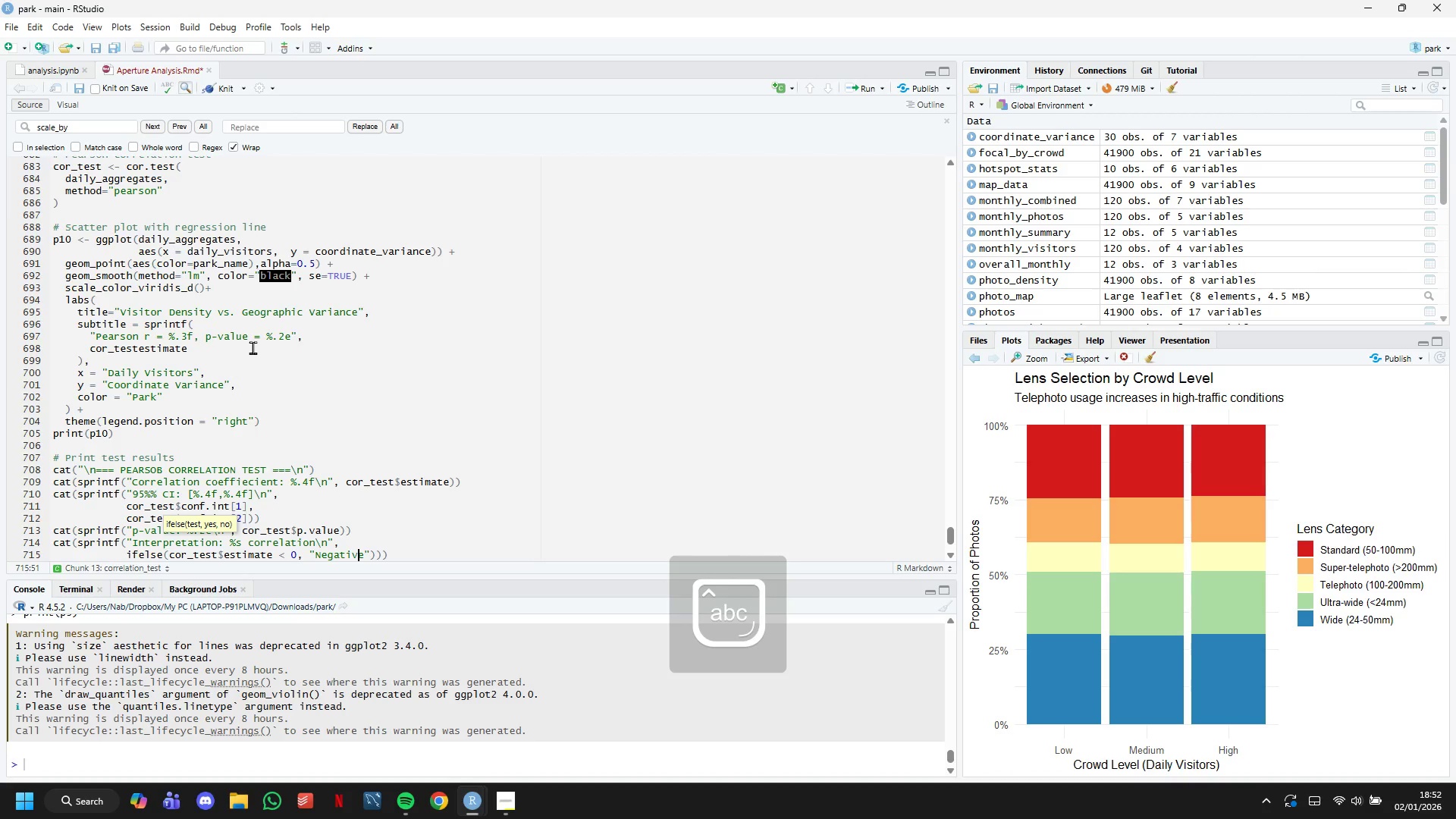 
key(ArrowRight)
 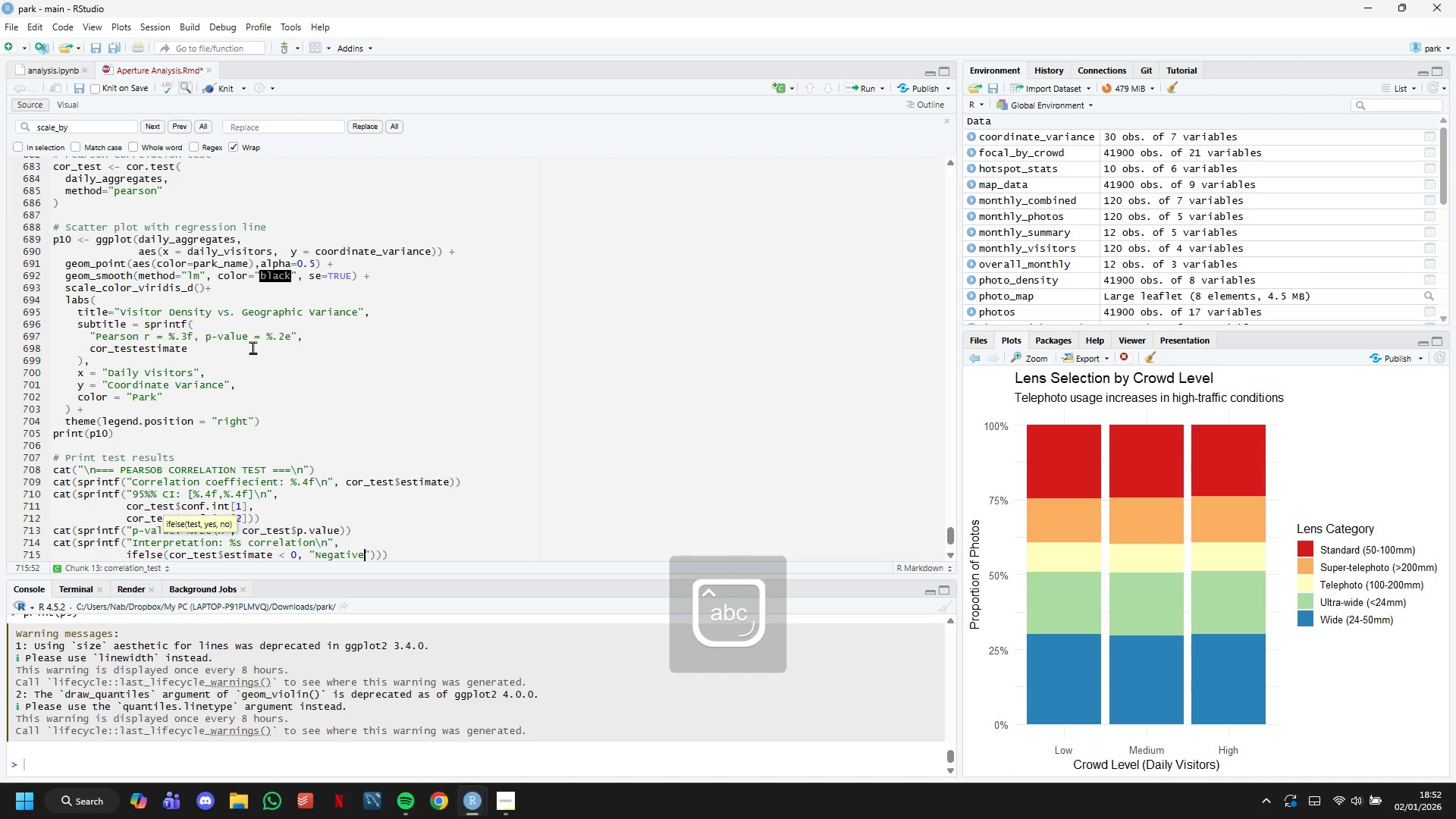 
key(ArrowRight)
 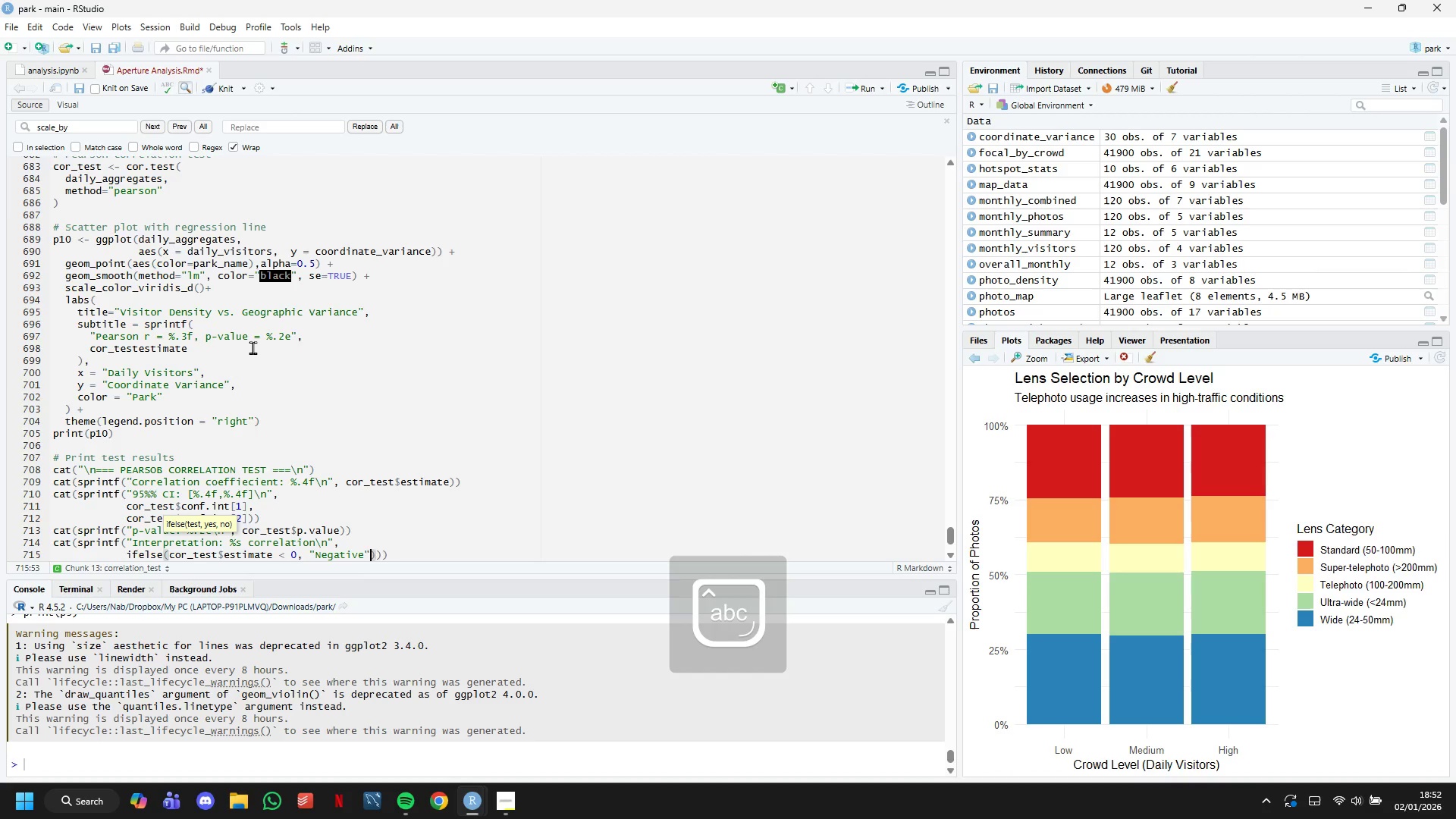 
type(,"Positive)
 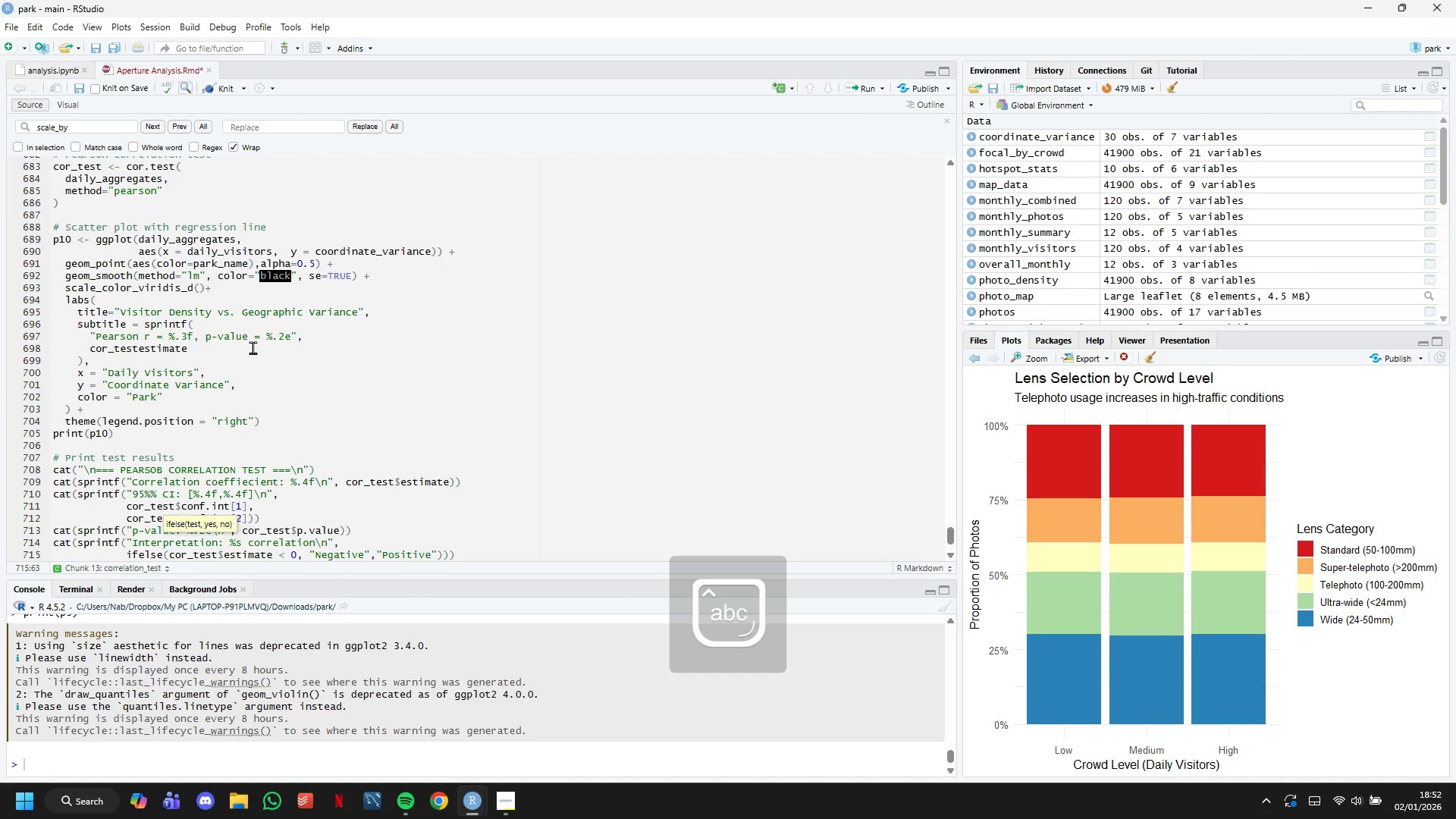 
key(ArrowRight)
 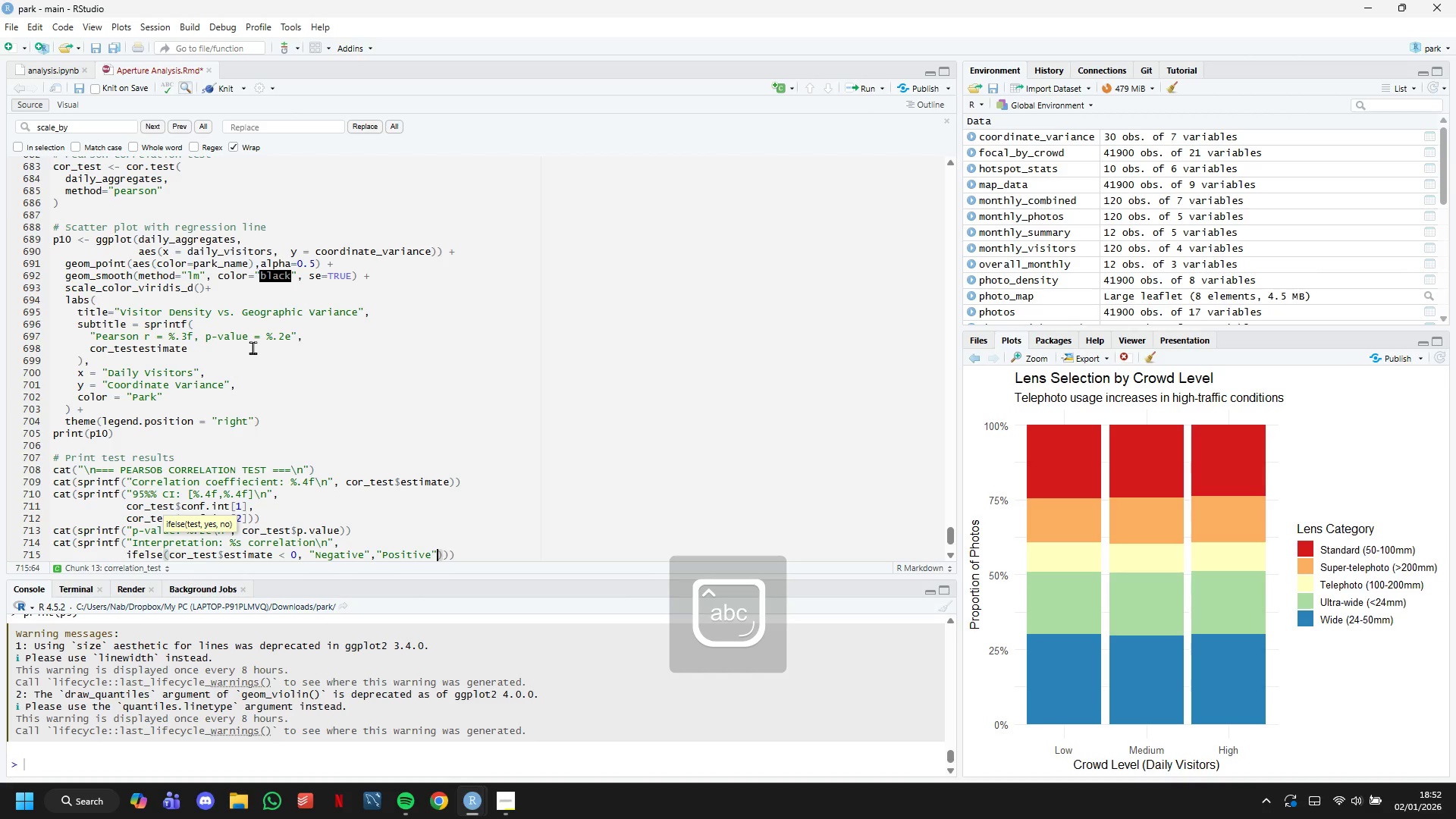 
key(ArrowRight)
 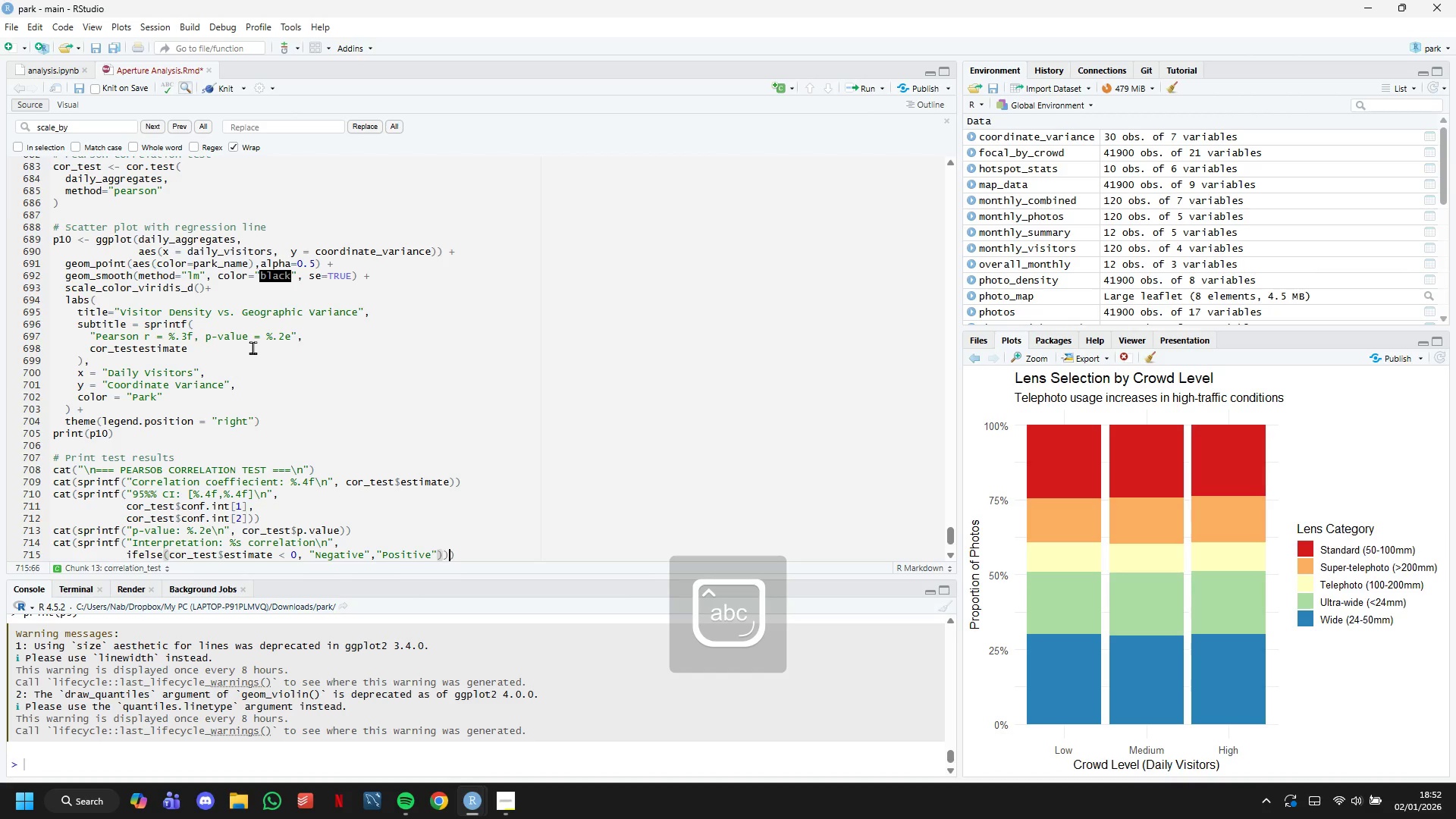 
key(ArrowRight)
 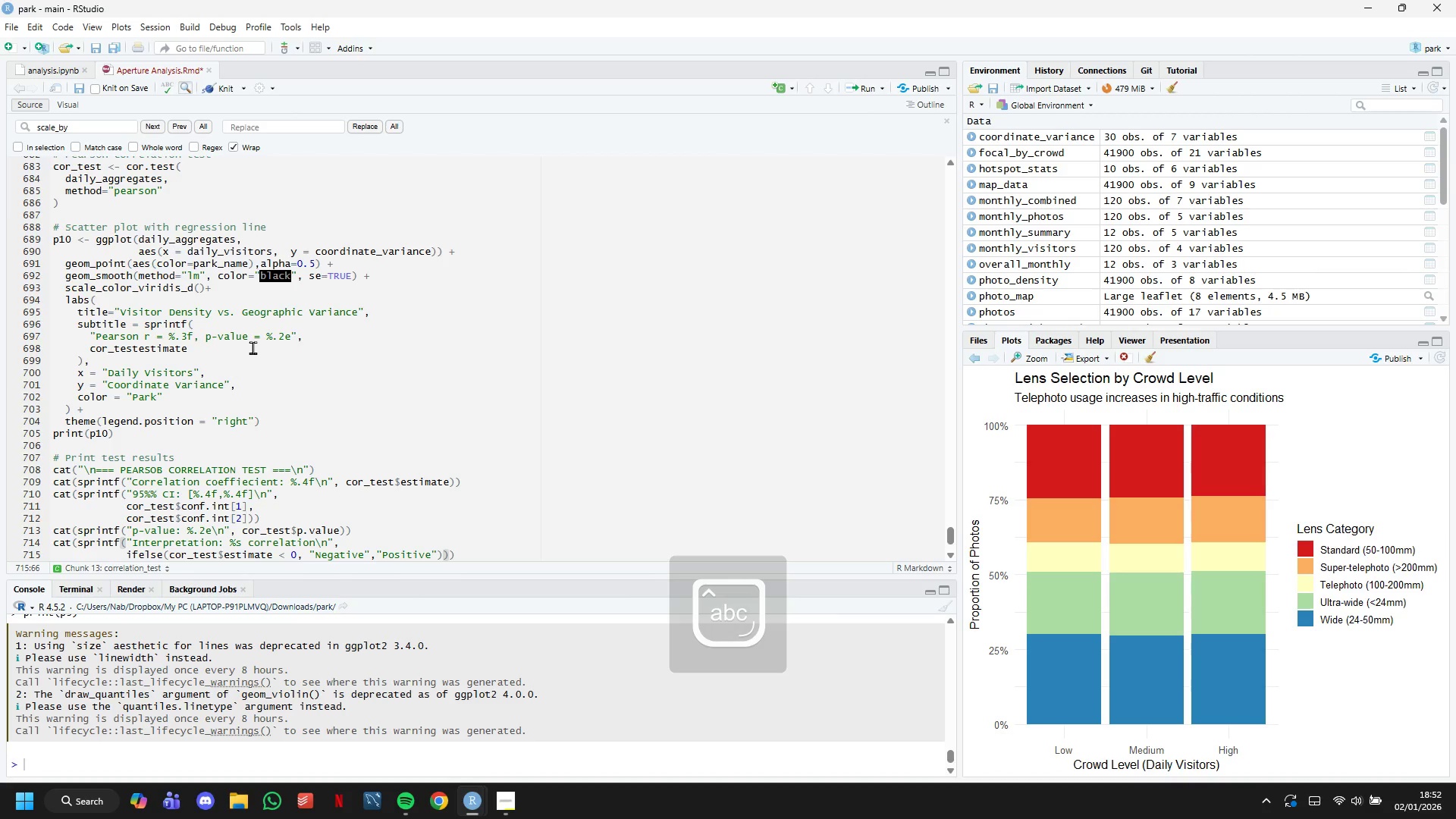 
key(ArrowRight)
 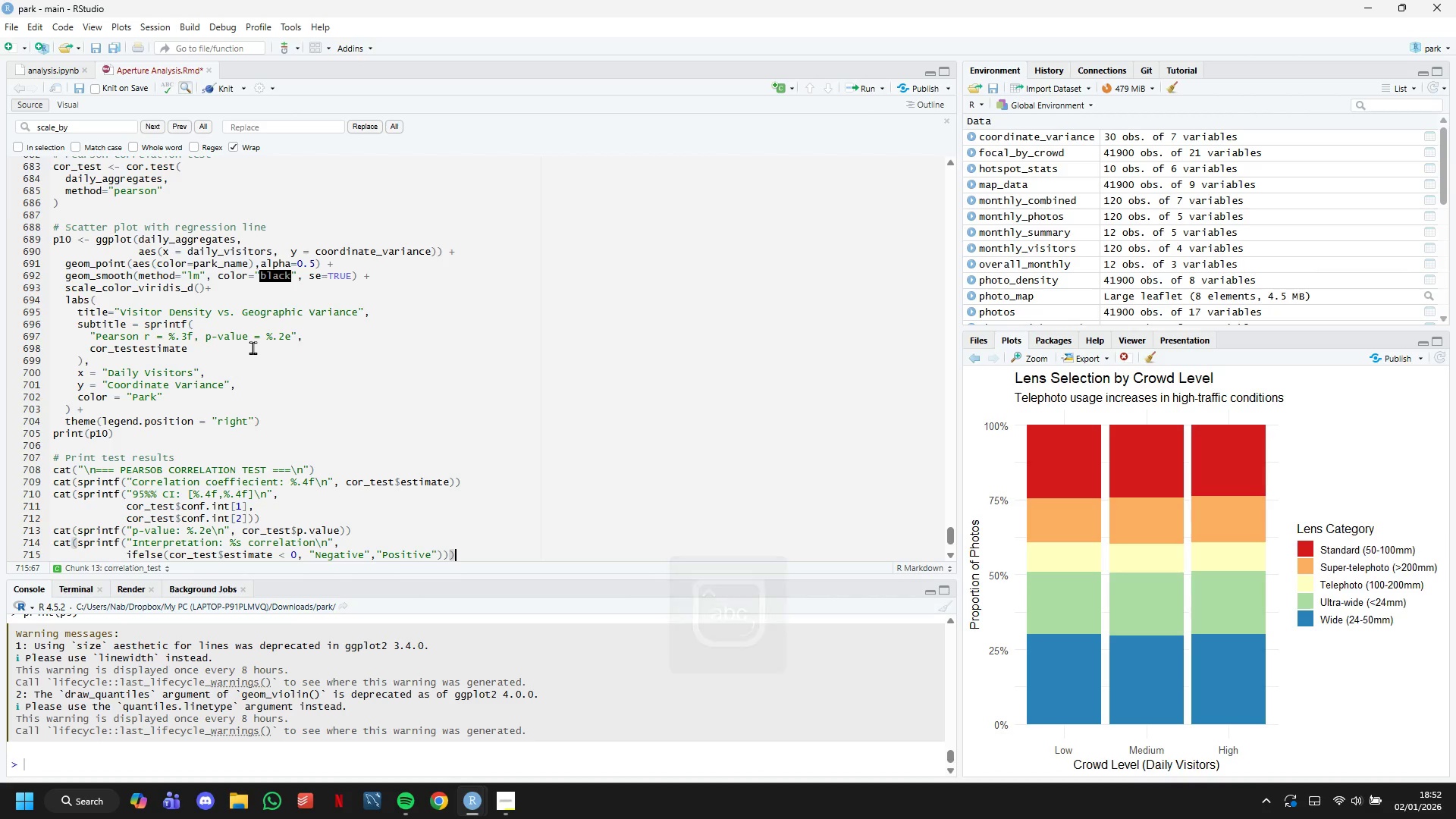 
key(Enter)
 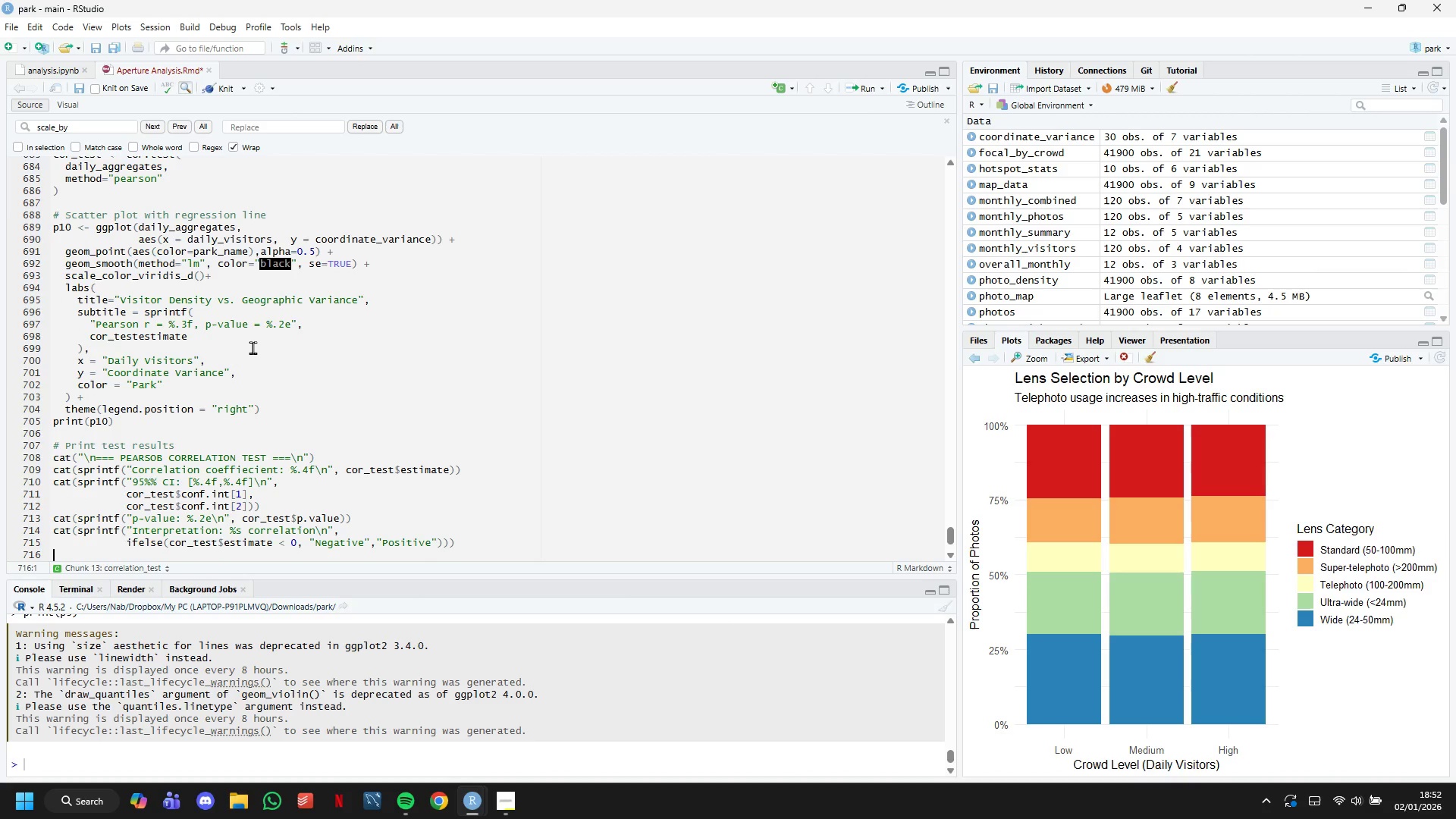 
type(if )
 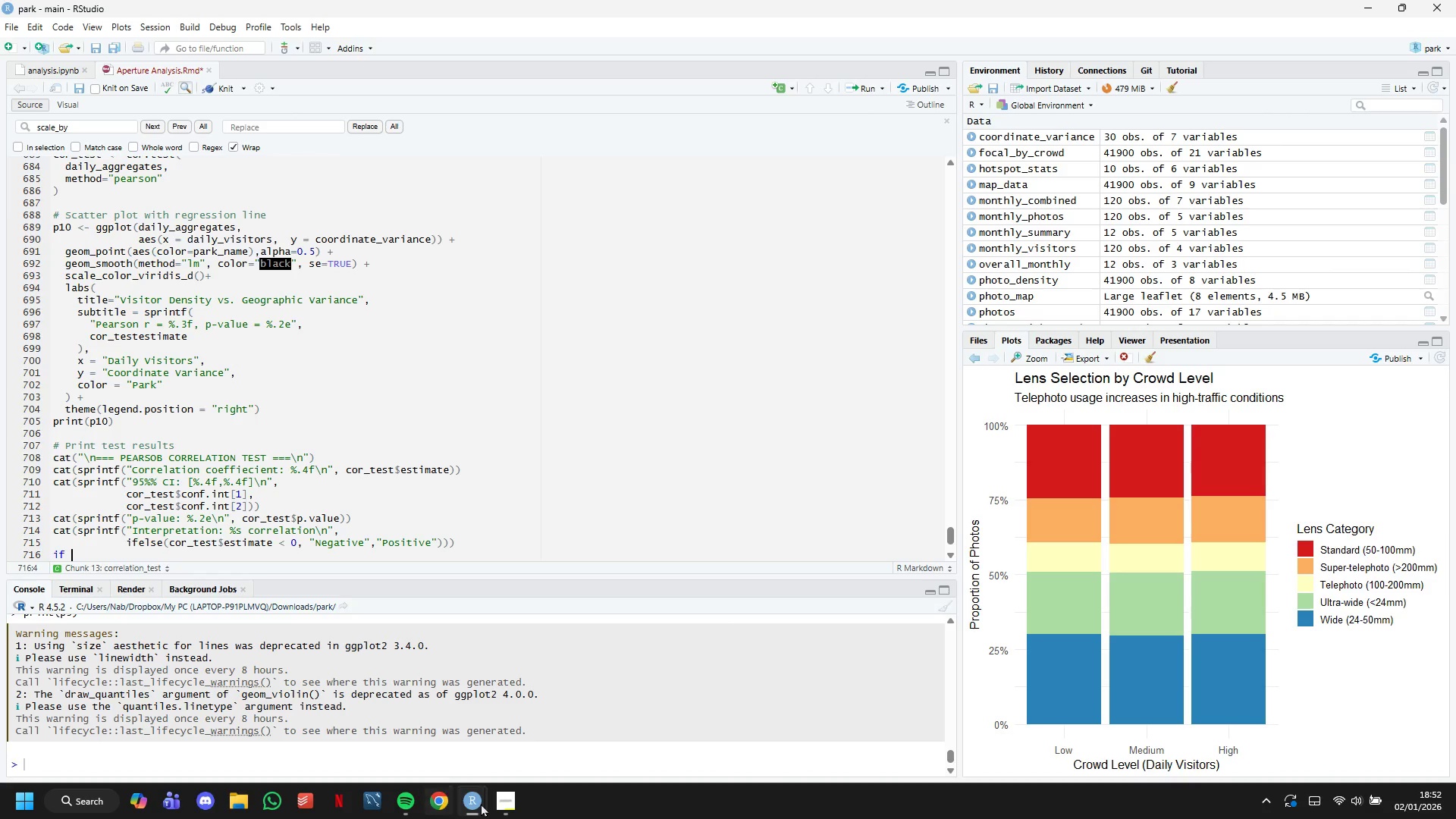 
left_click([504, 805])